 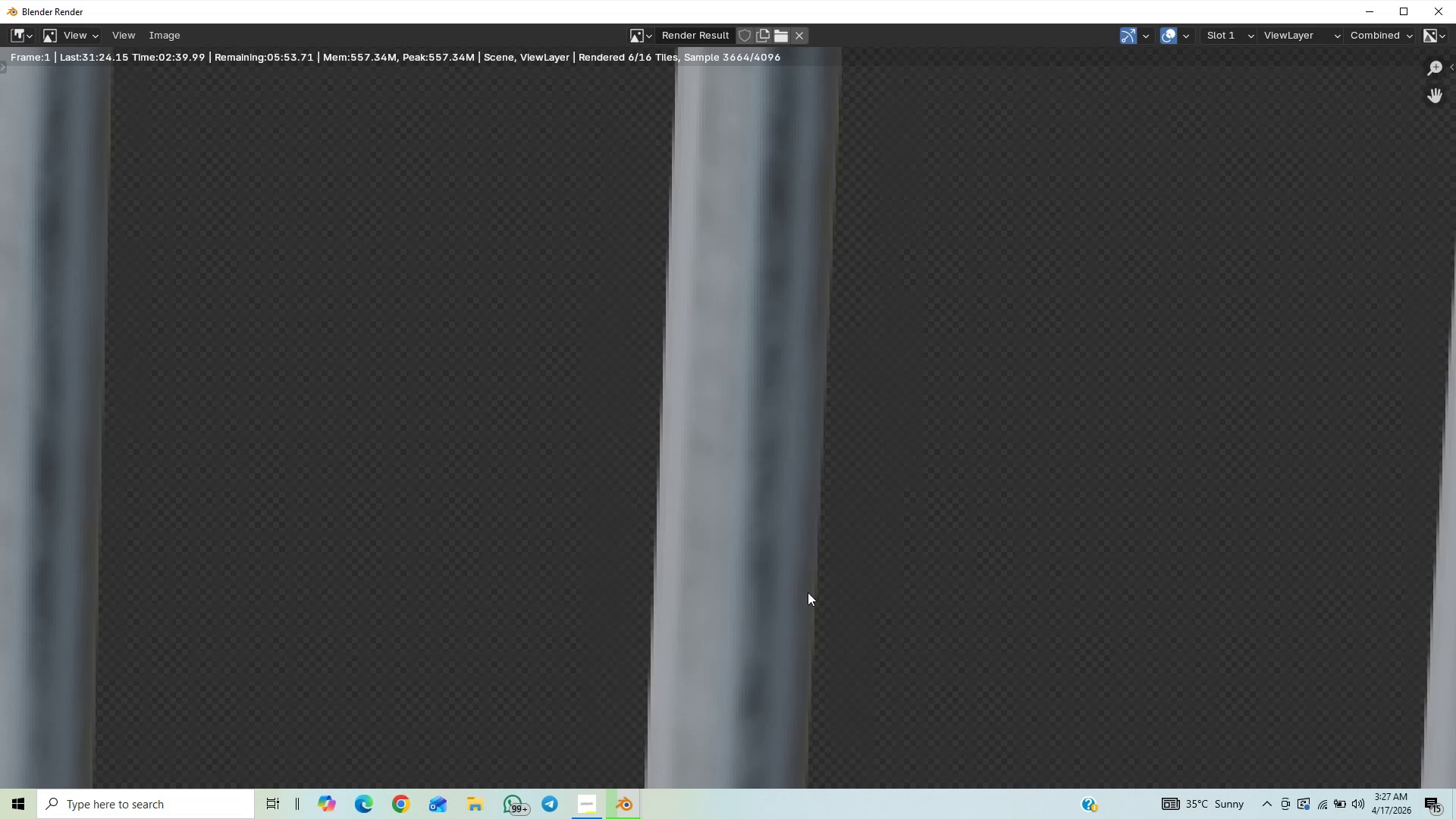 
scroll: coordinate [808, 592], scroll_direction: down, amount: 1.0
 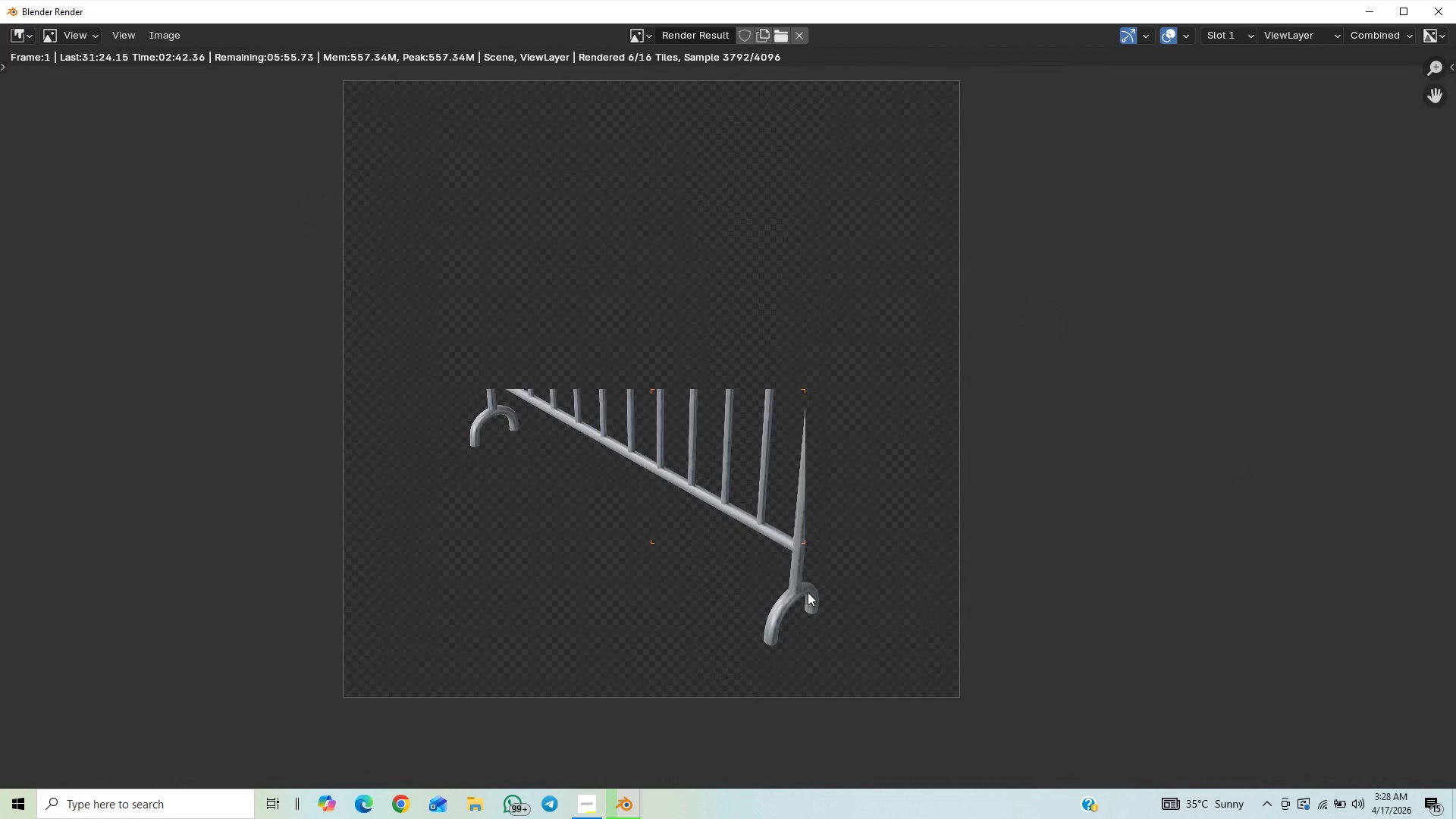 
scroll: coordinate [808, 592], scroll_direction: up, amount: 3.0
 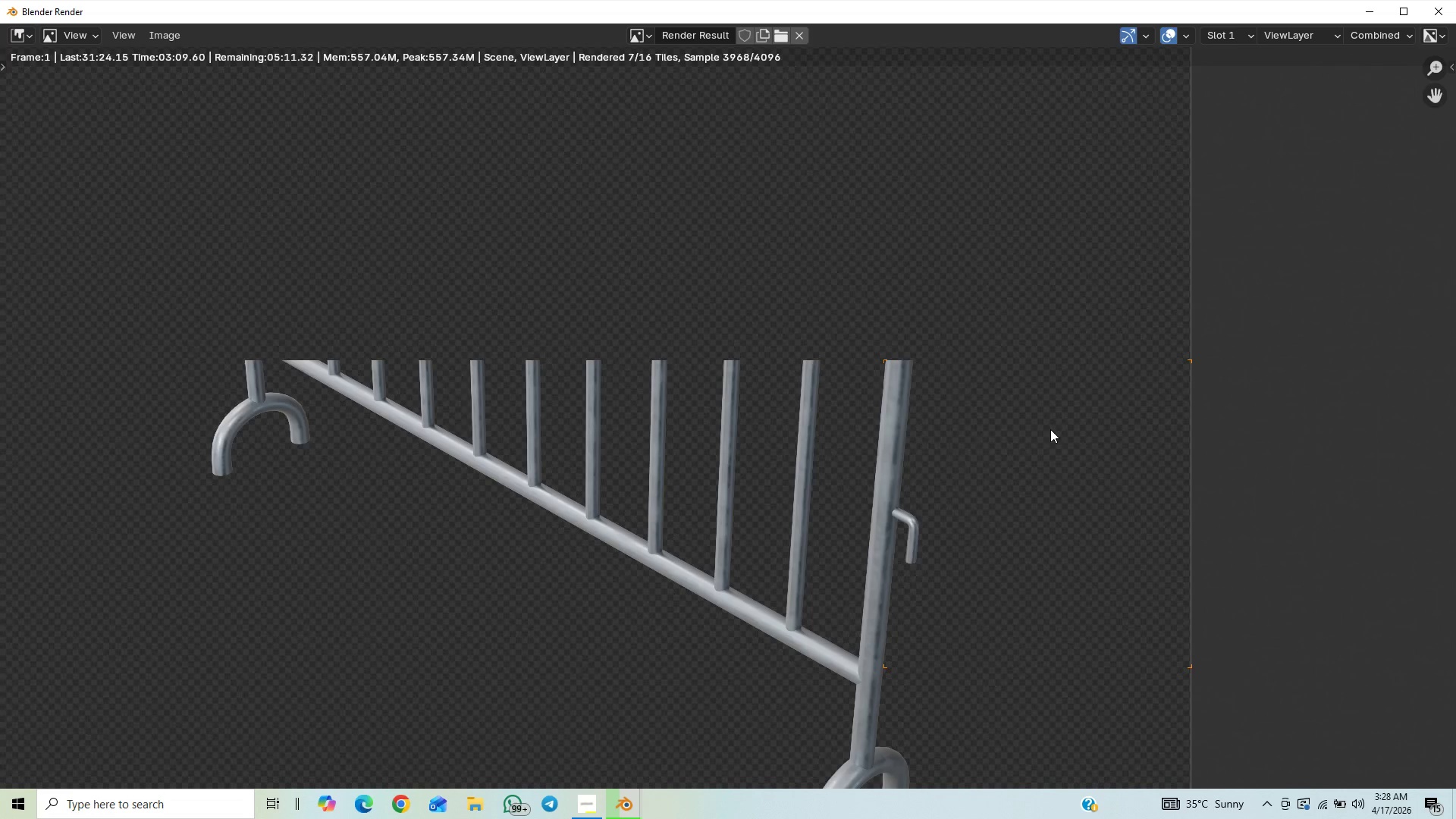 
wait(30.88)
 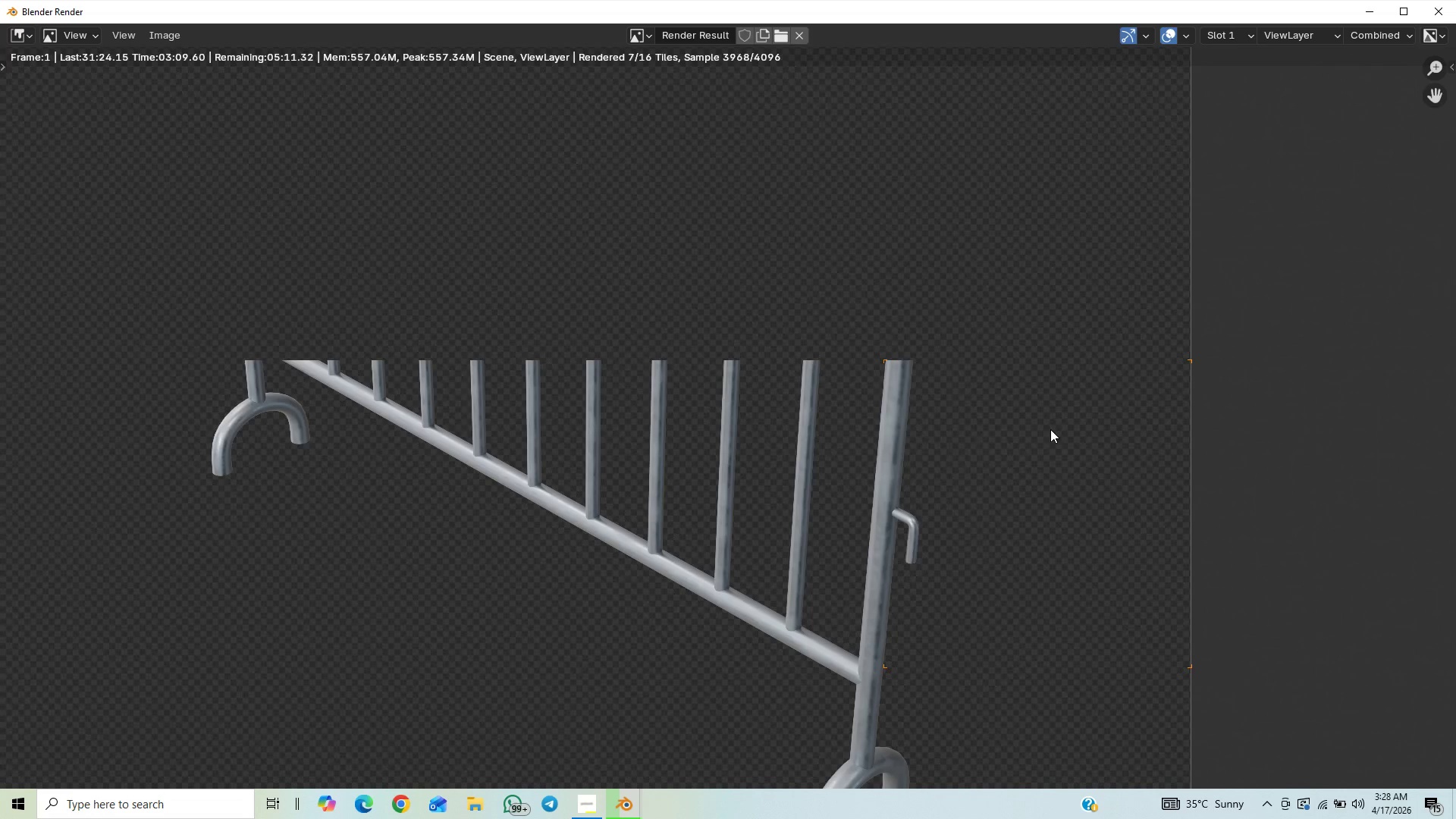 
scroll: coordinate [1043, 396], scroll_direction: down, amount: 3.0
 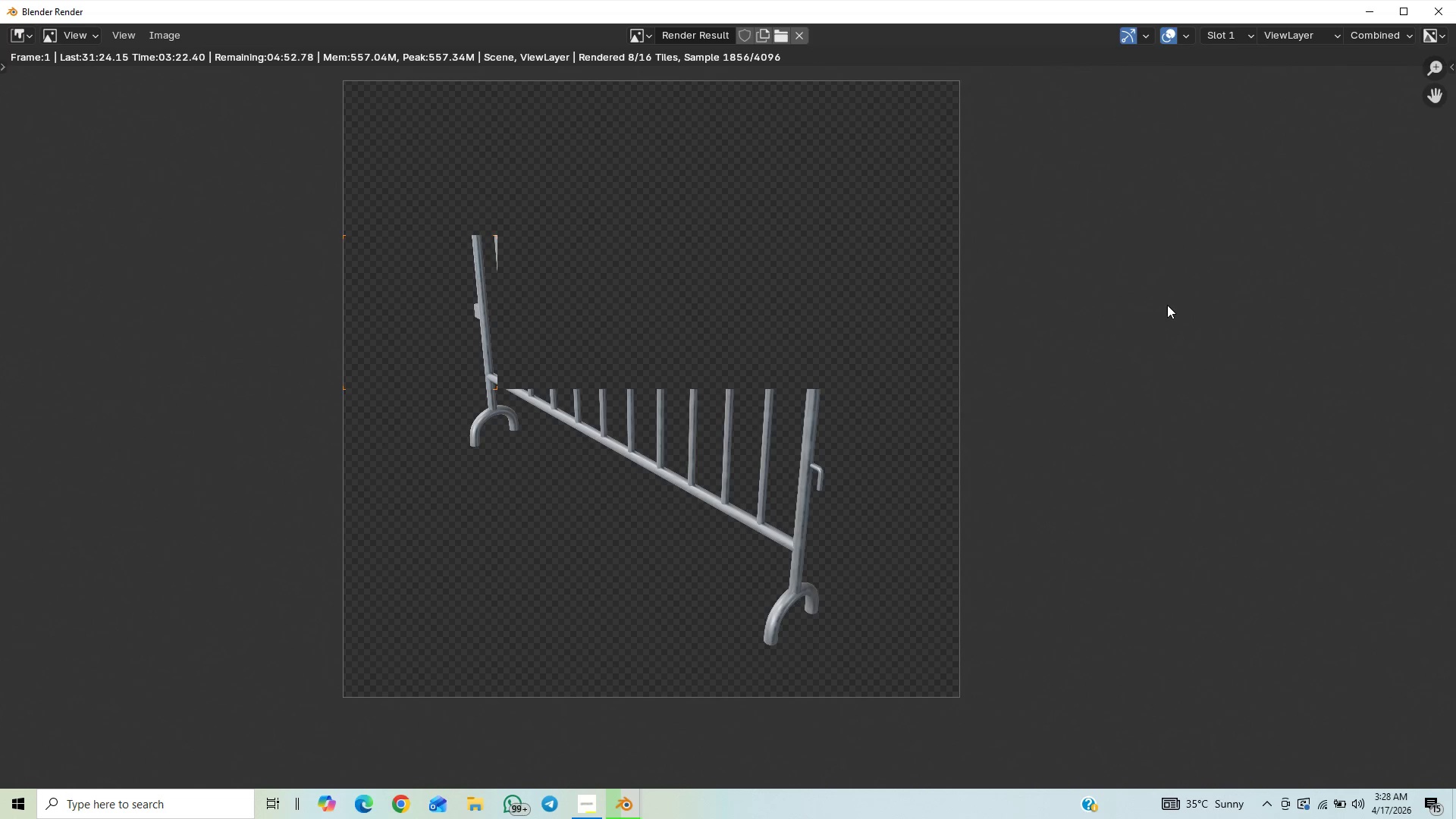 
wait(11.71)
 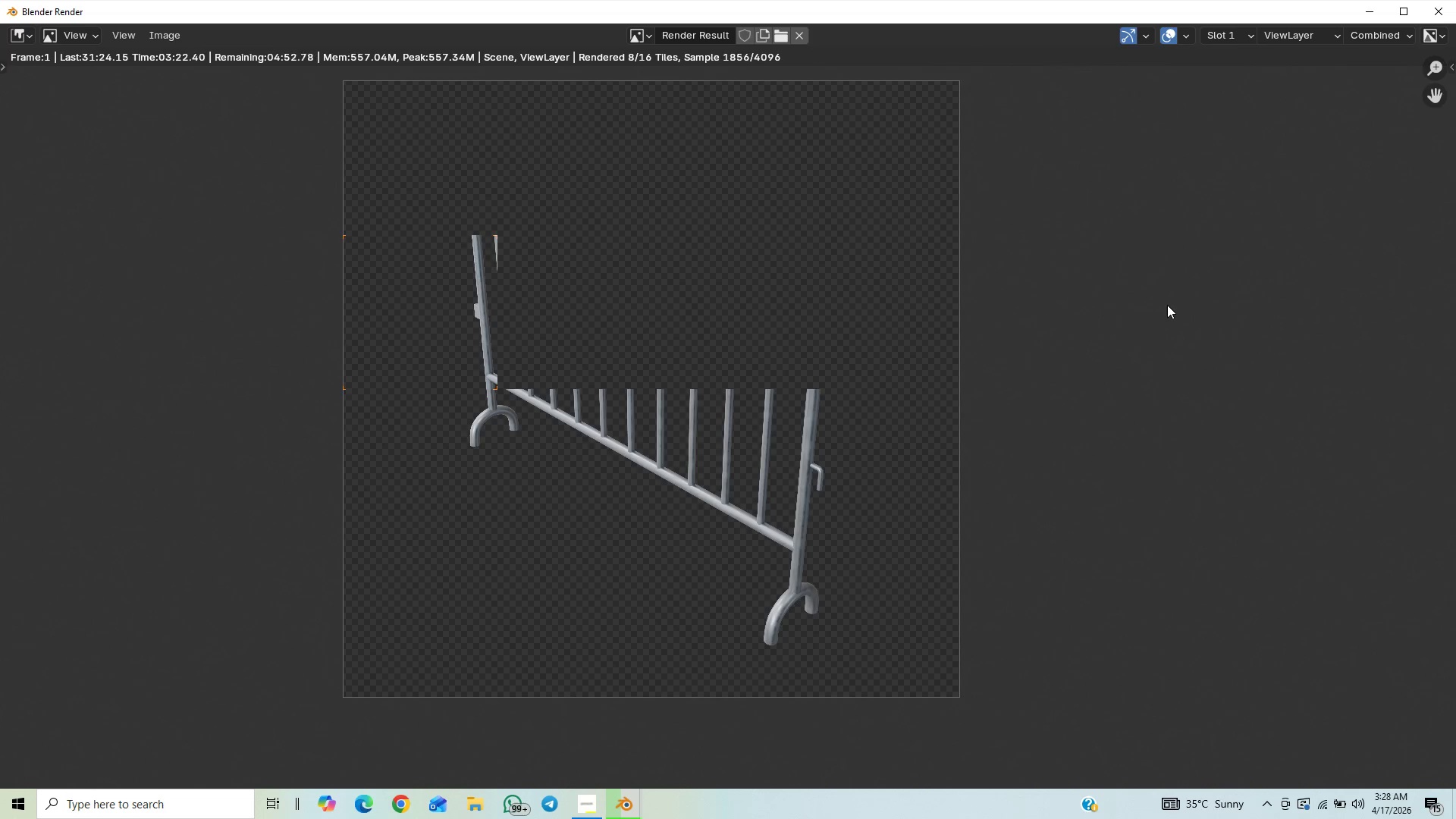 
scroll: coordinate [1167, 305], scroll_direction: down, amount: 5.0
 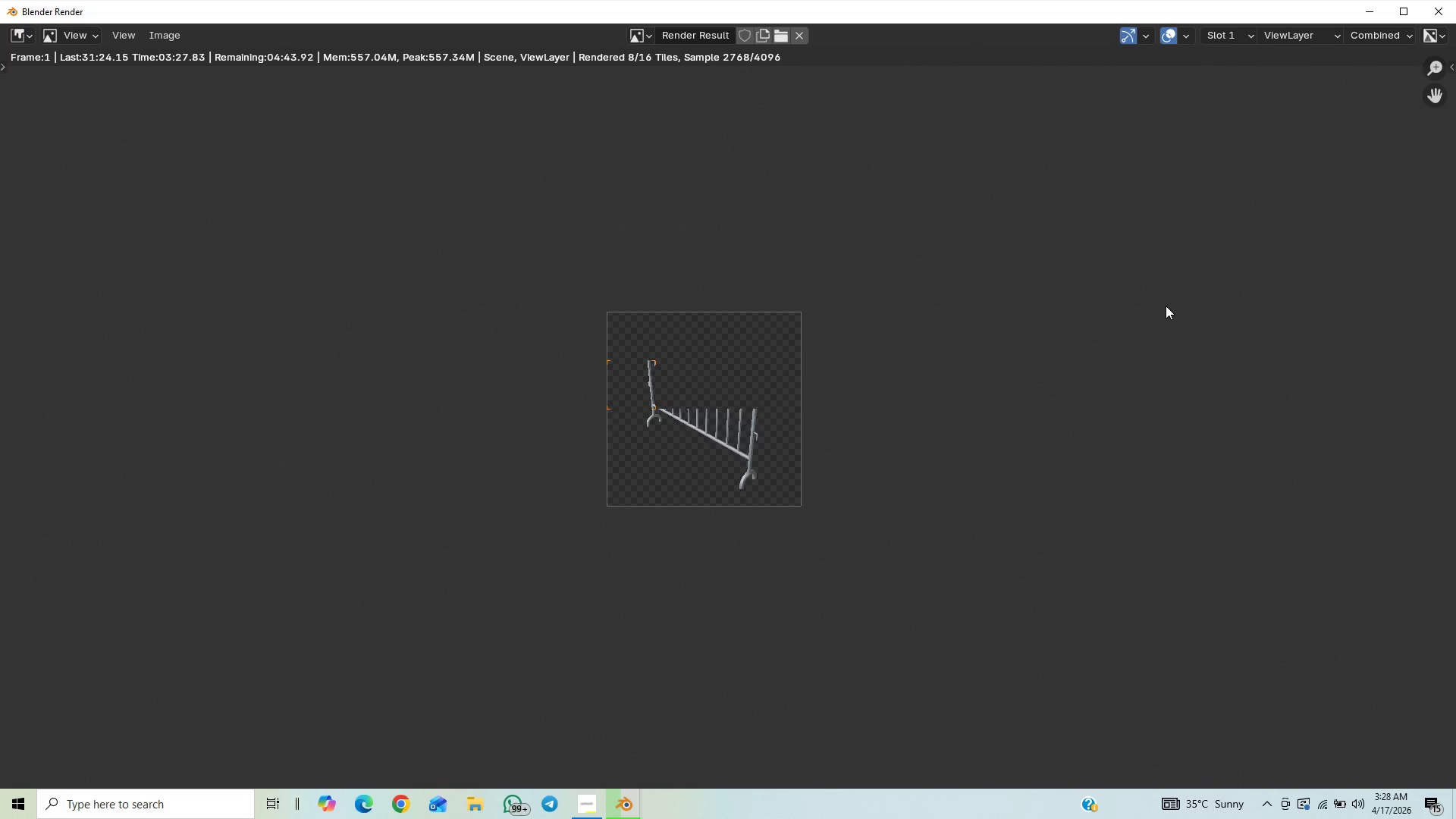 
scroll: coordinate [1166, 306], scroll_direction: up, amount: 2.0
 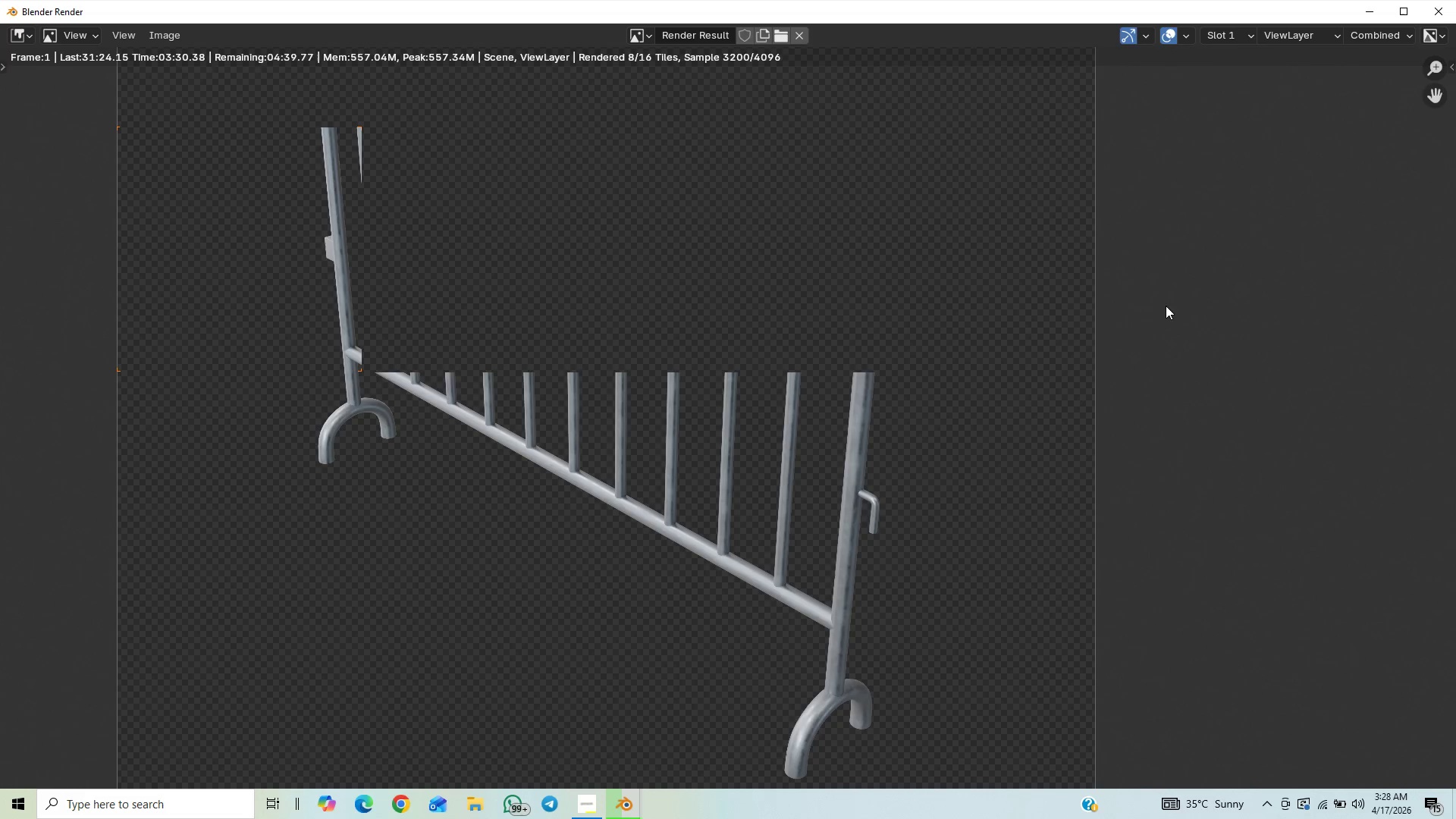 
scroll: coordinate [1166, 306], scroll_direction: down, amount: 1.0
 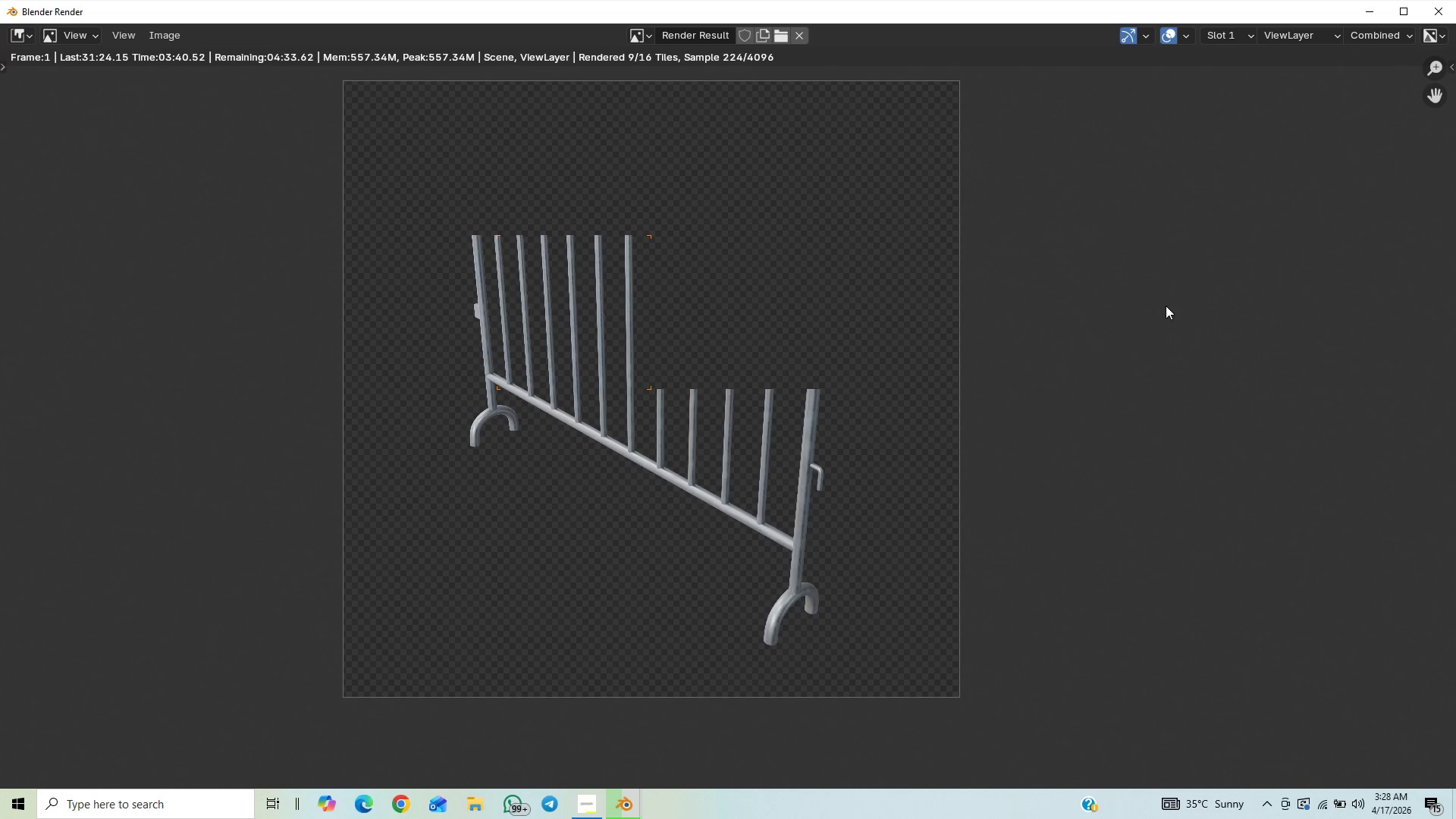 
wait(13.64)
 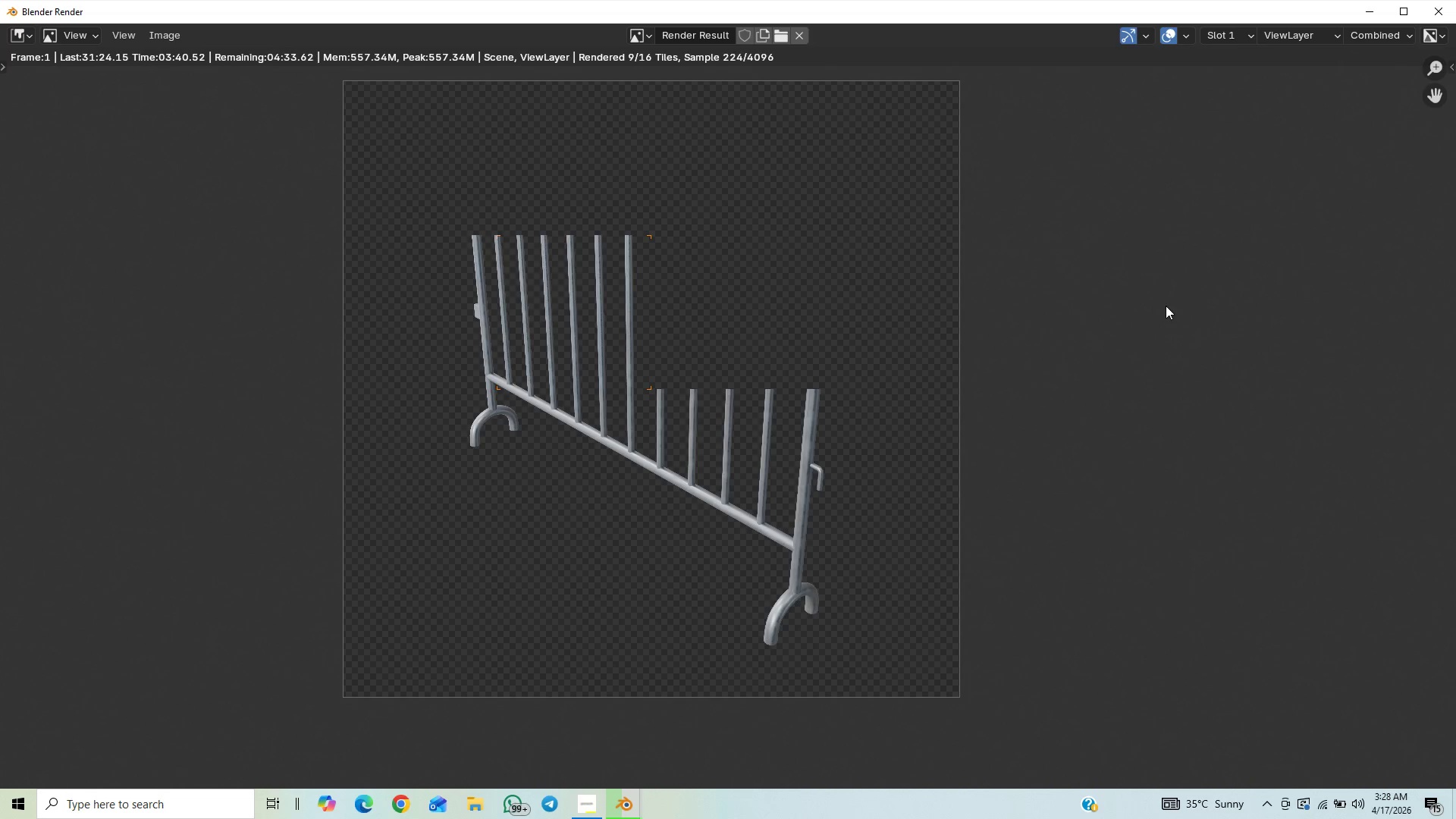 
scroll: coordinate [875, 603], scroll_direction: up, amount: 12.0
 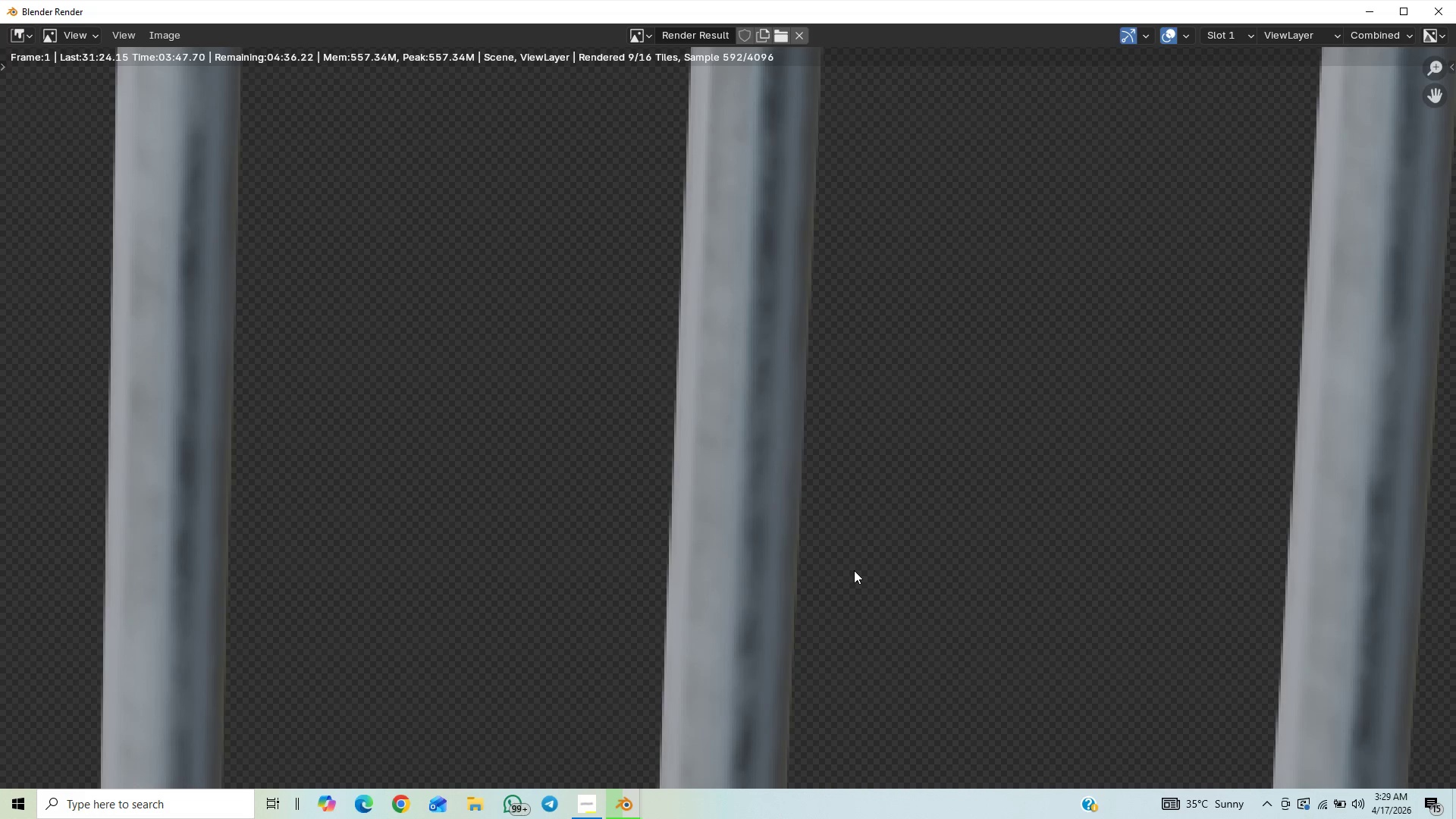 
scroll: coordinate [849, 607], scroll_direction: down, amount: 18.0
 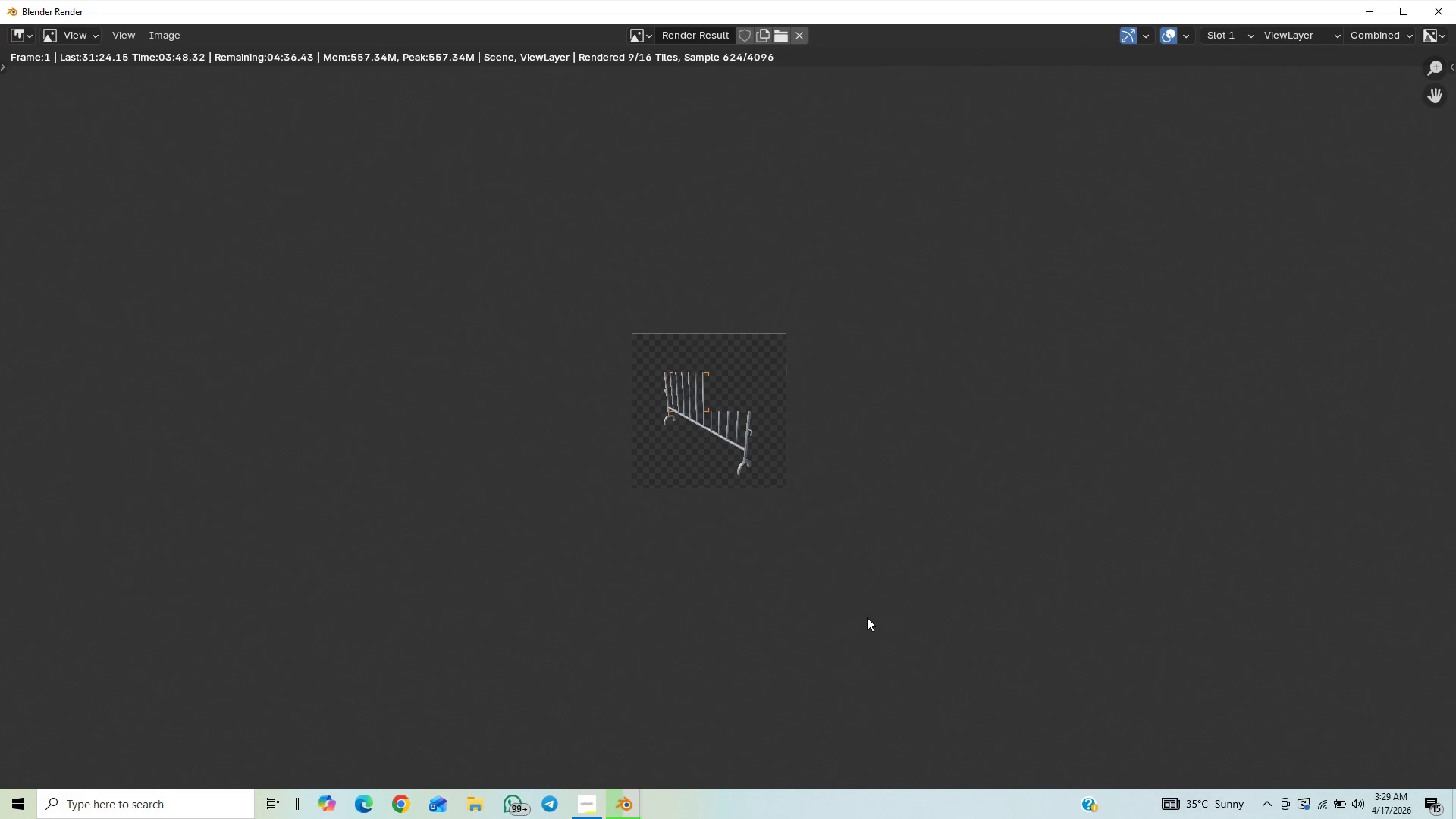 
scroll: coordinate [824, 564], scroll_direction: up, amount: 8.0
 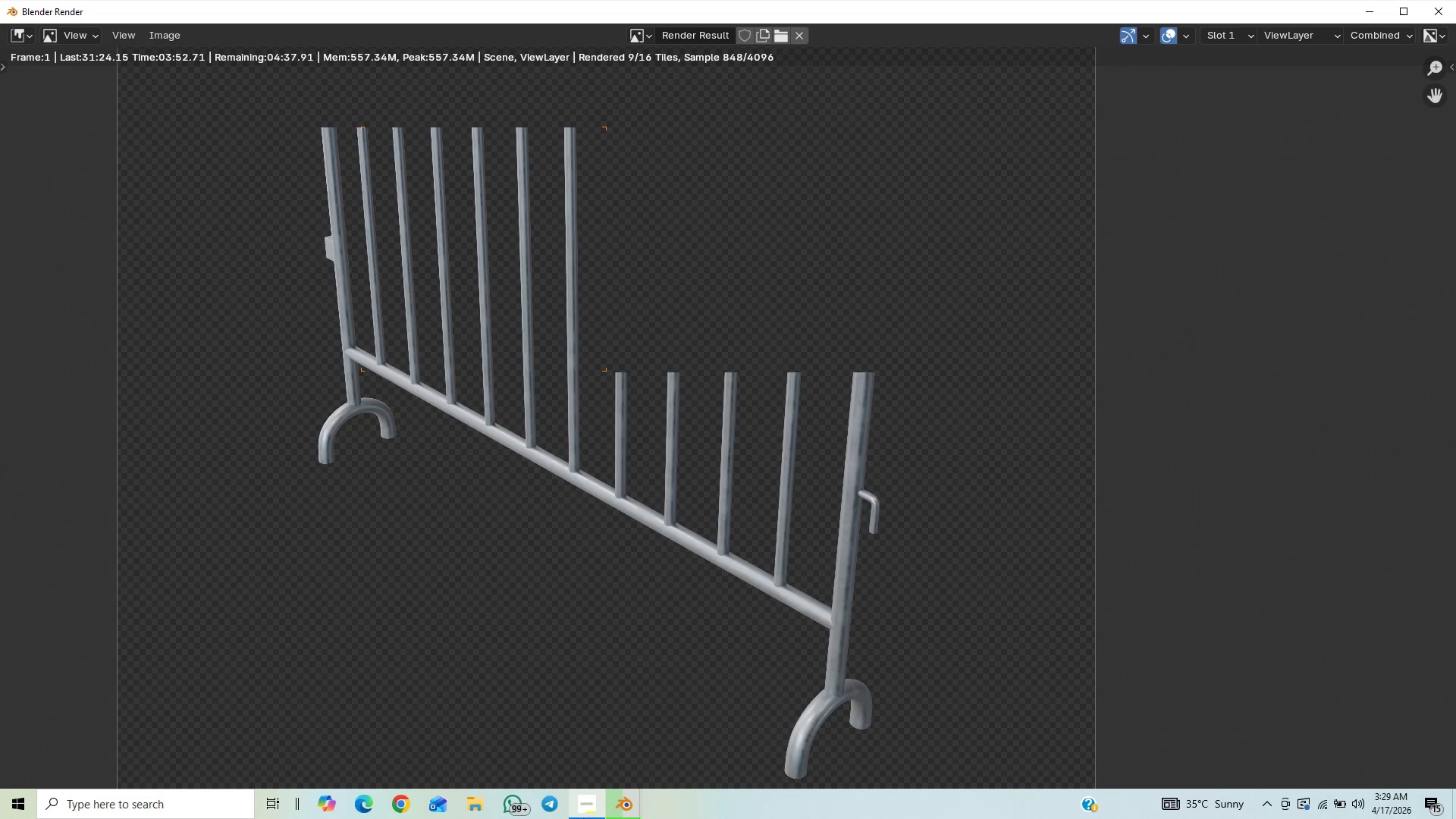 
left_click([584, 808])